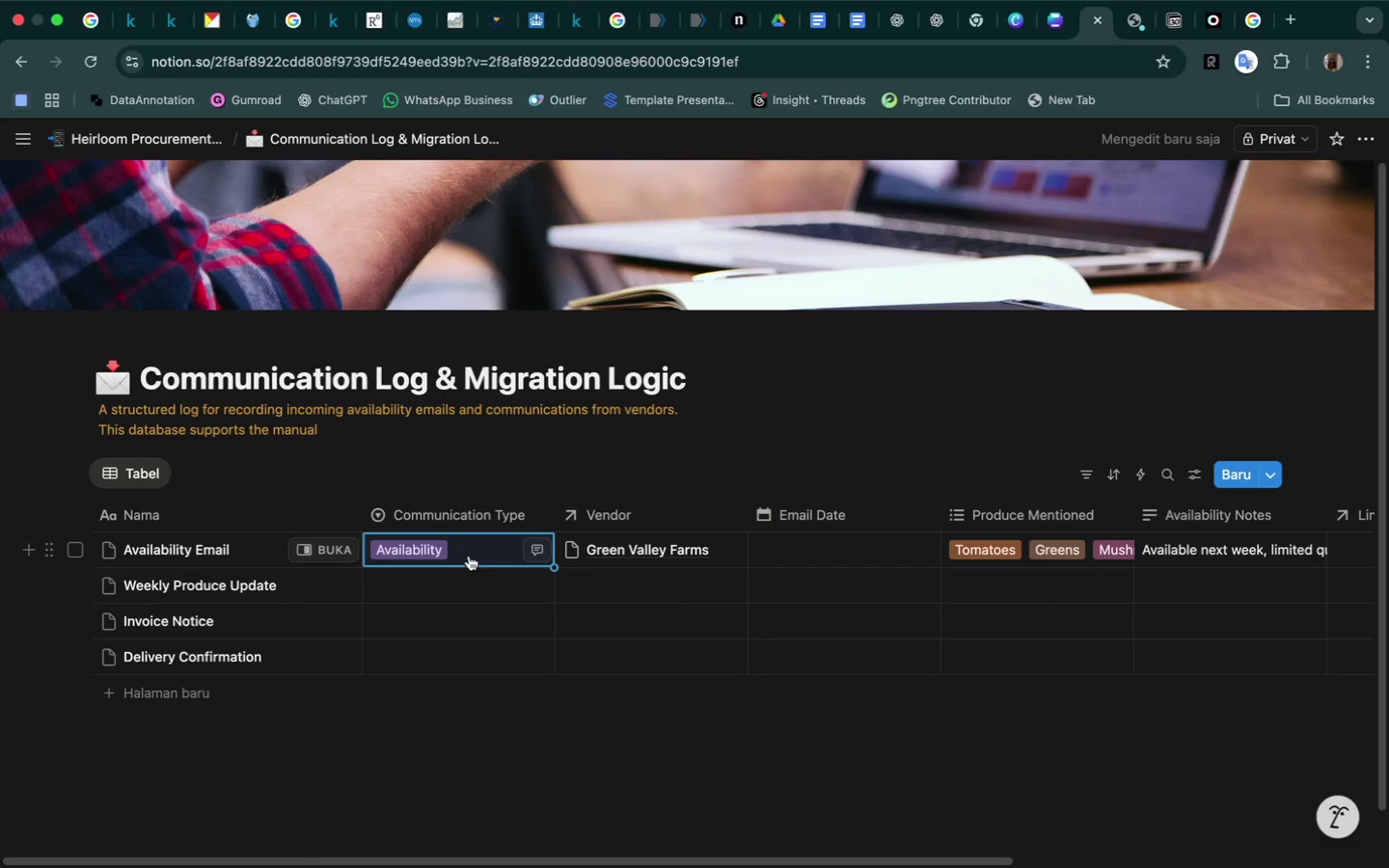 
left_click([469, 547])